 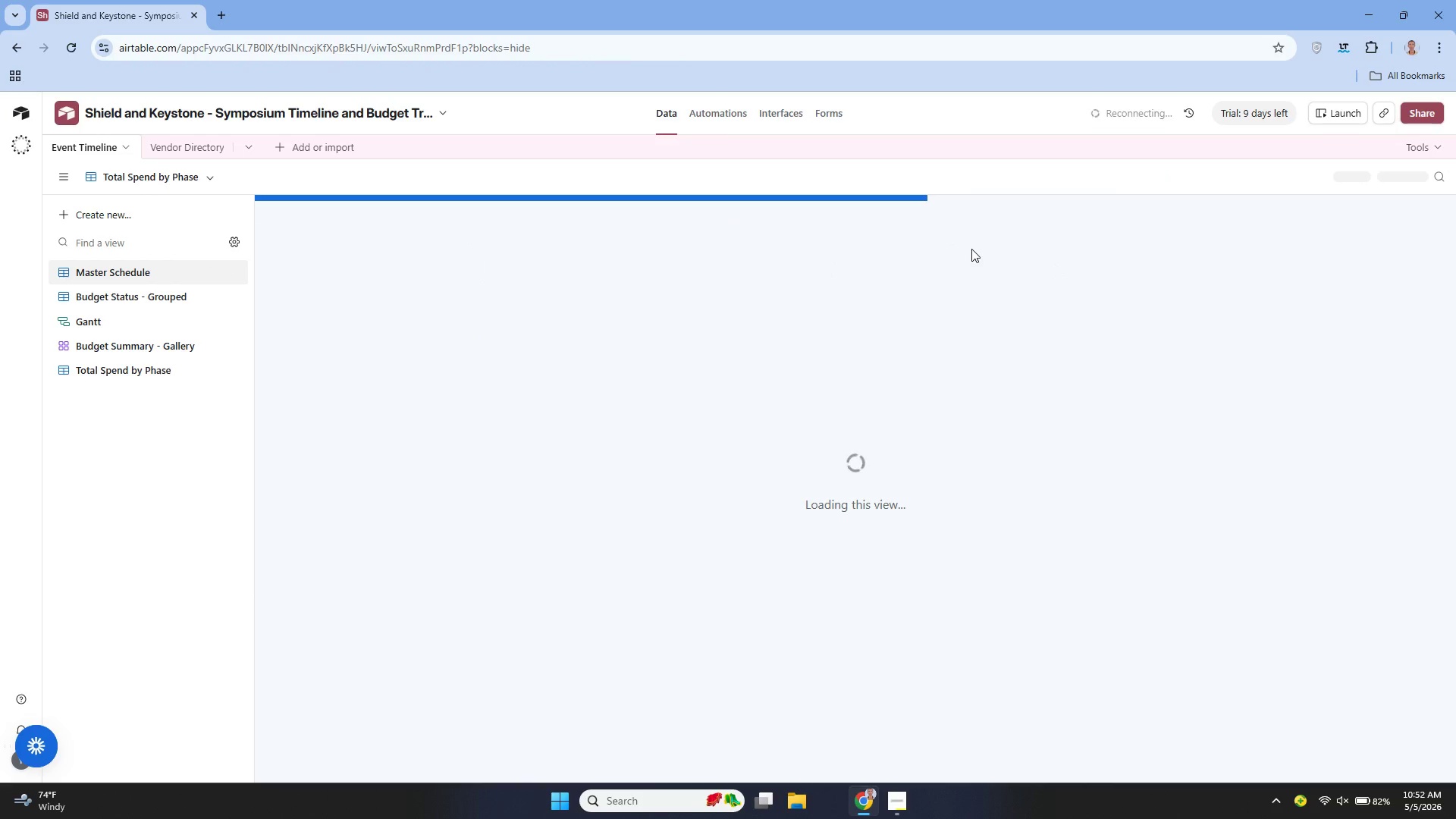 
left_click([1426, 113])
 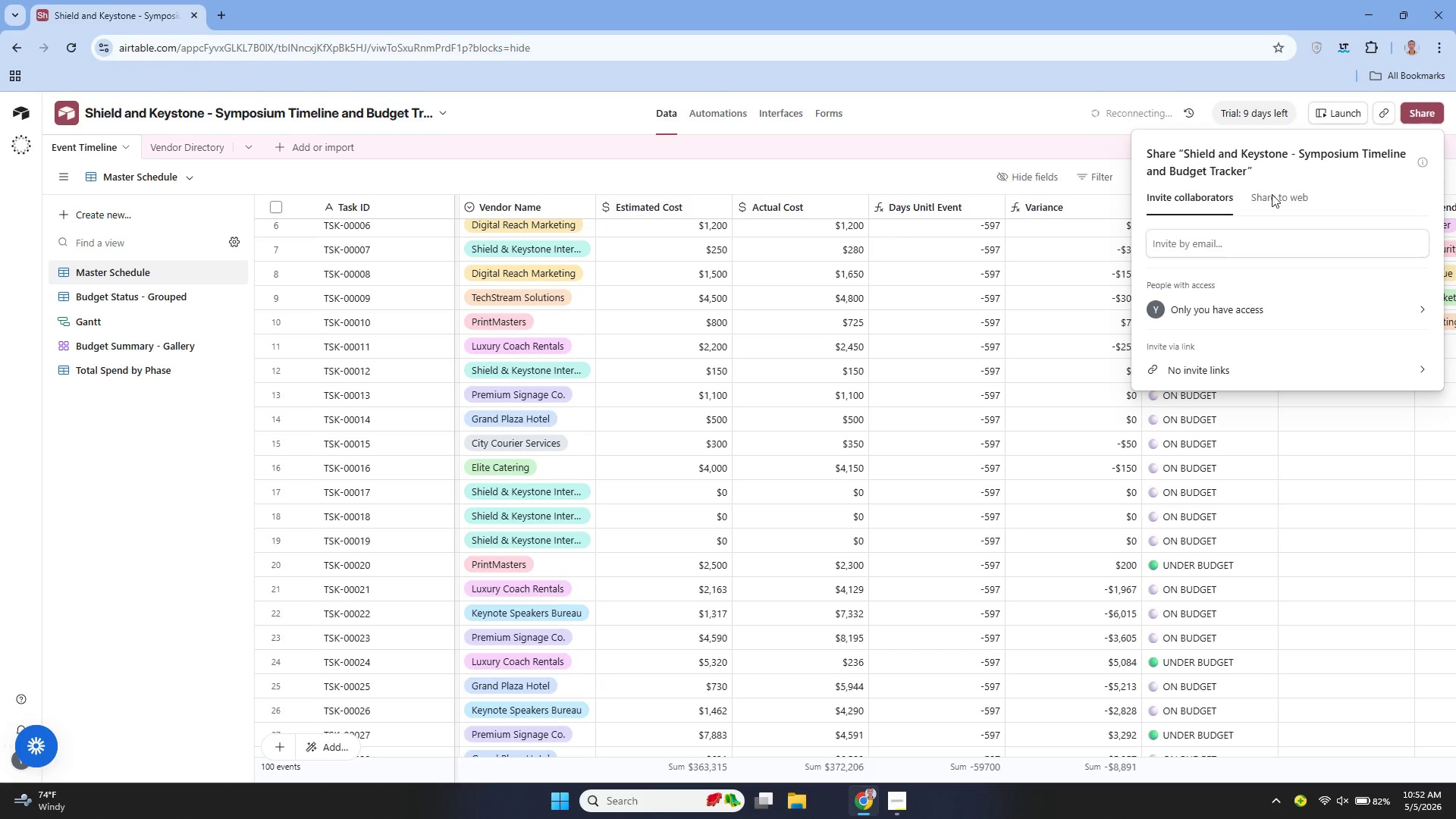 
left_click([1288, 190])
 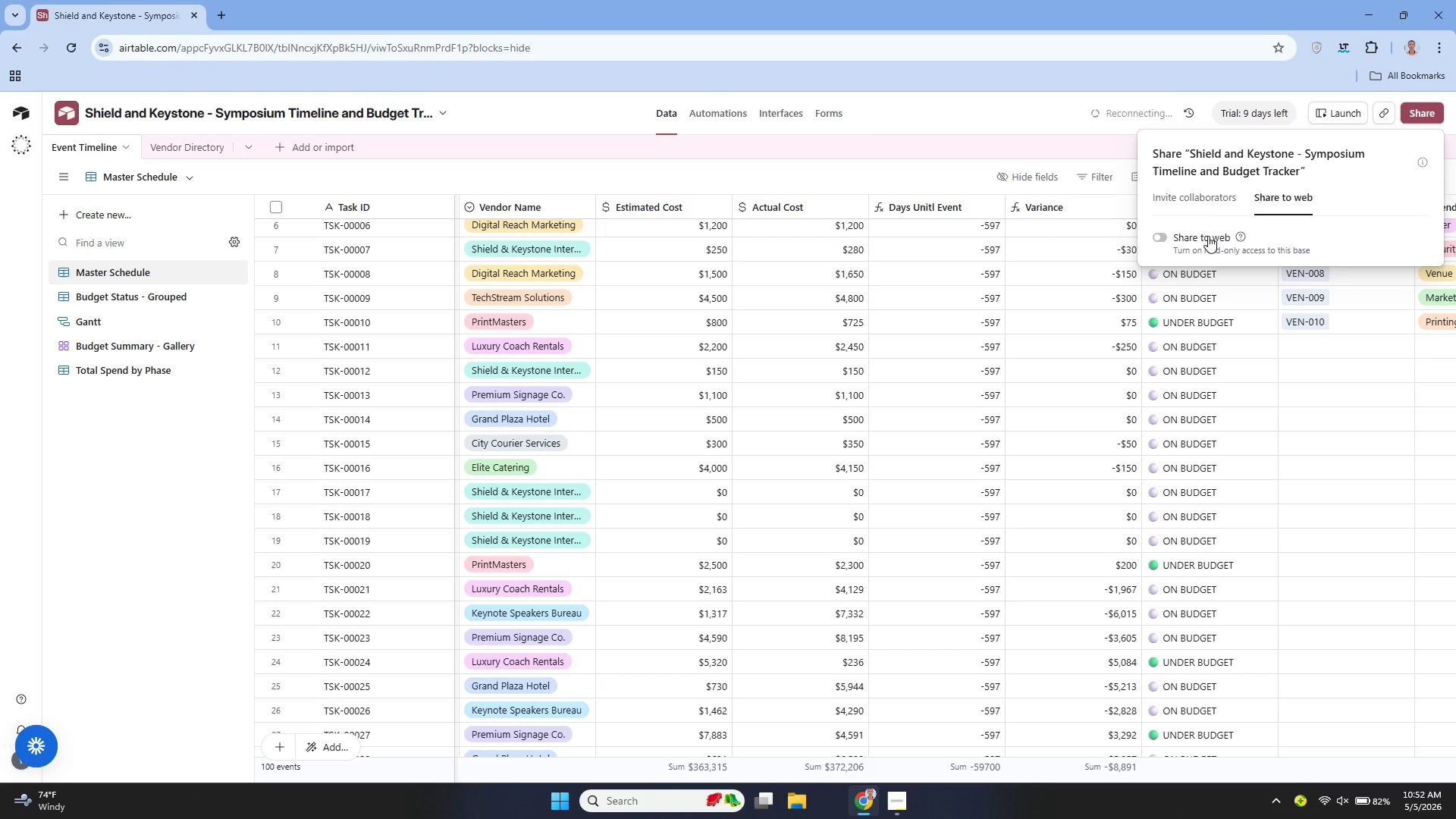 
wait(5.91)
 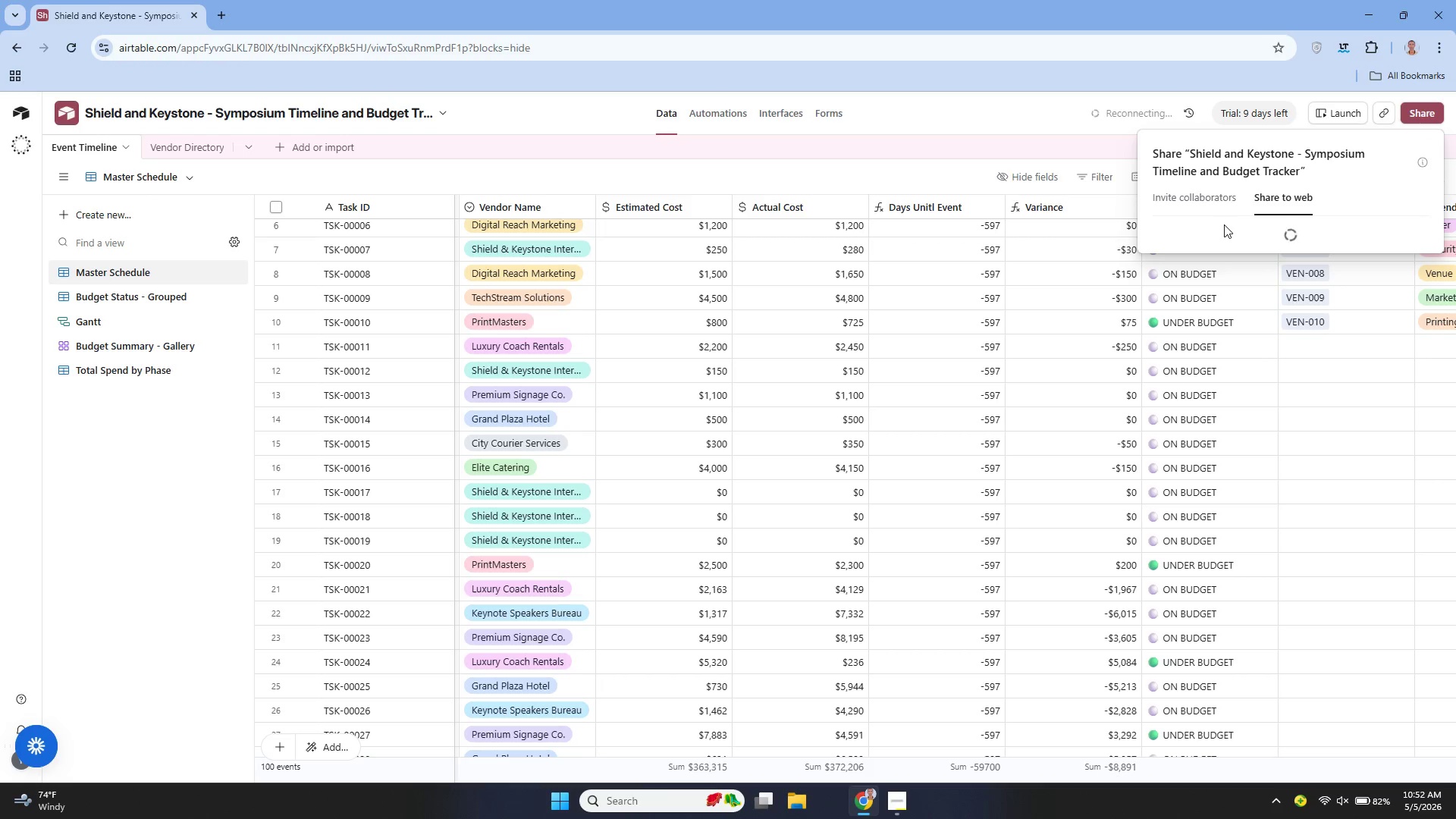 
left_click([1153, 235])
 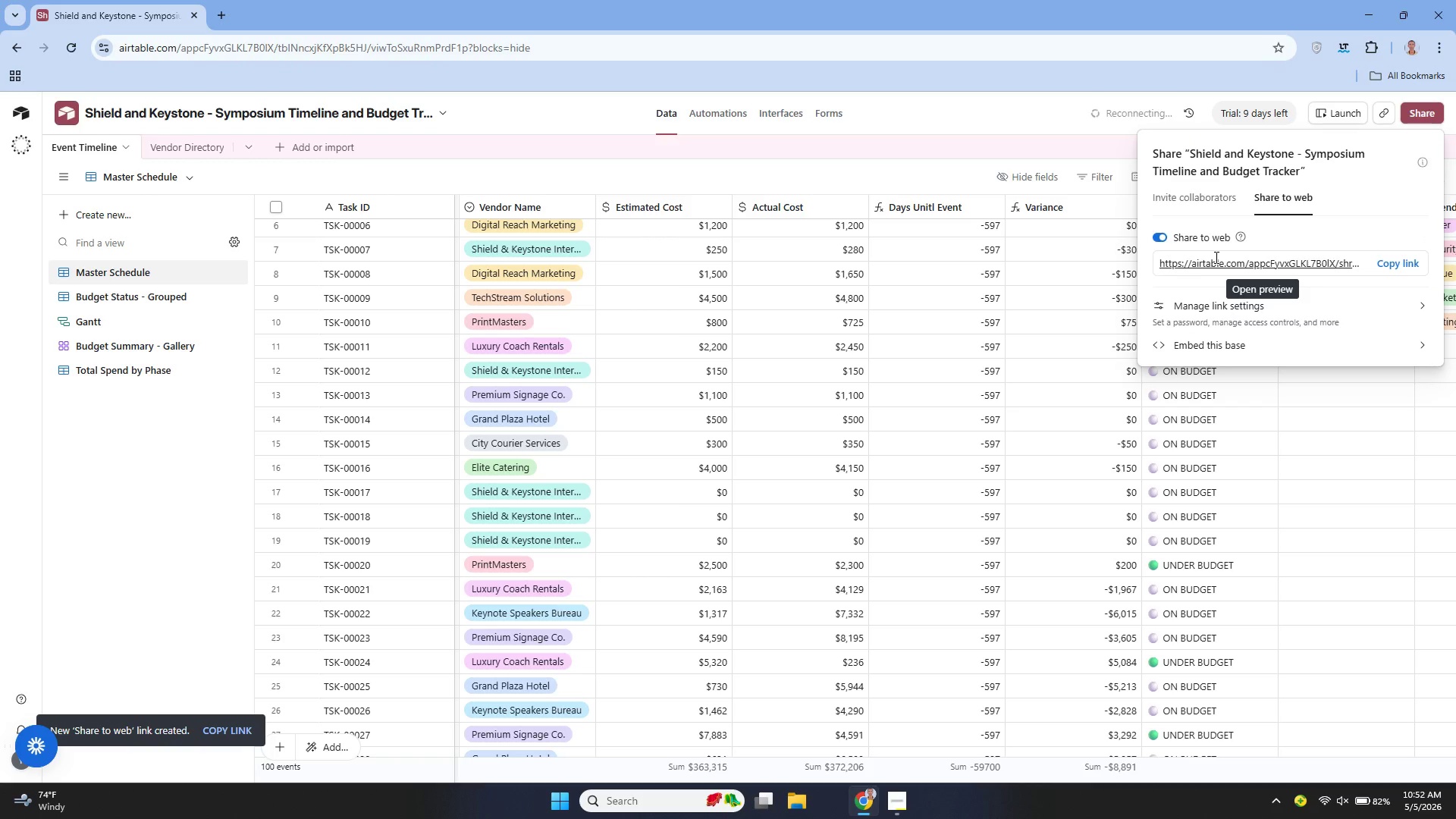 
left_click([1392, 261])
 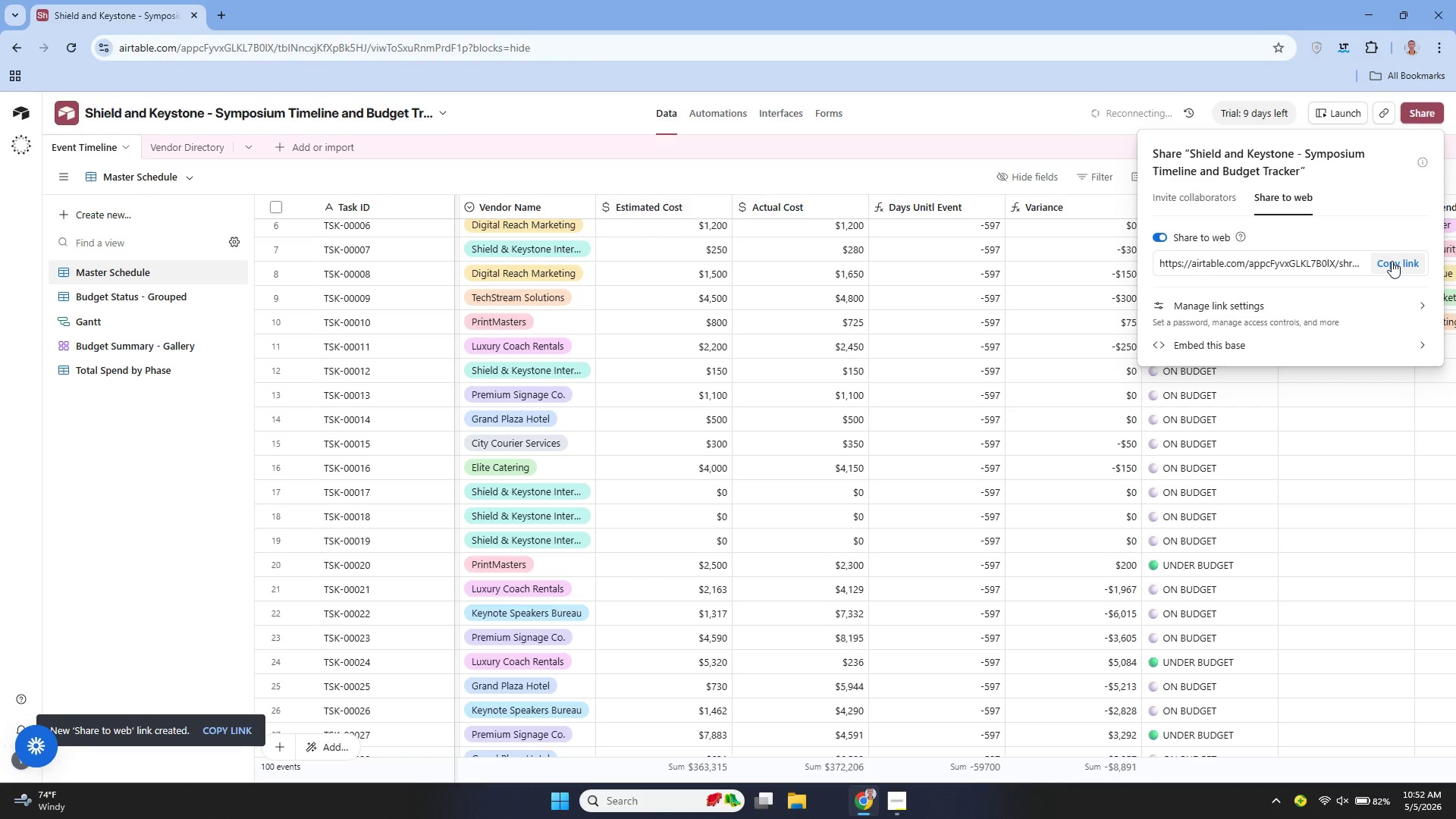 
left_click([1392, 261])
 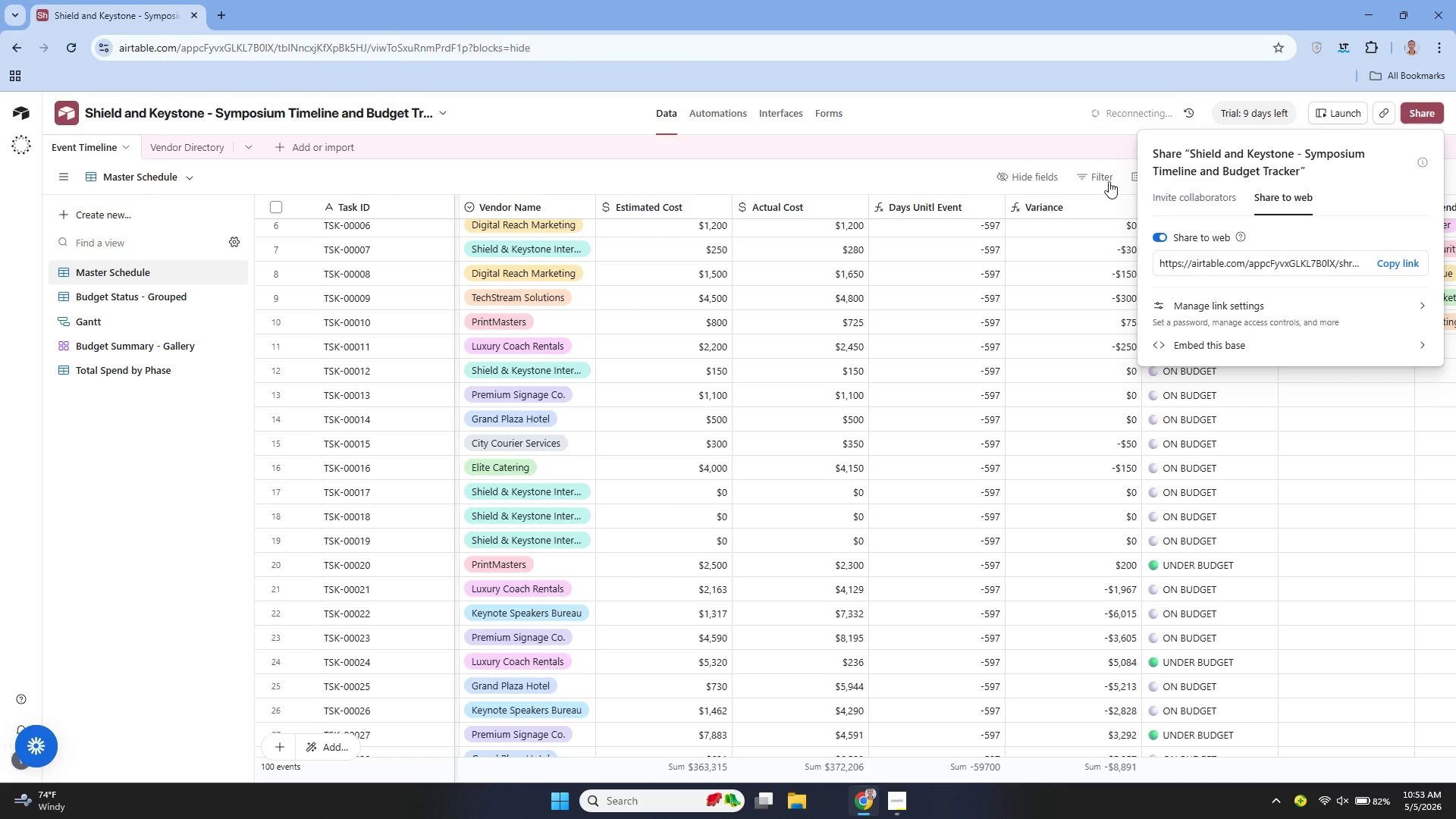 
left_click([1021, 115])
 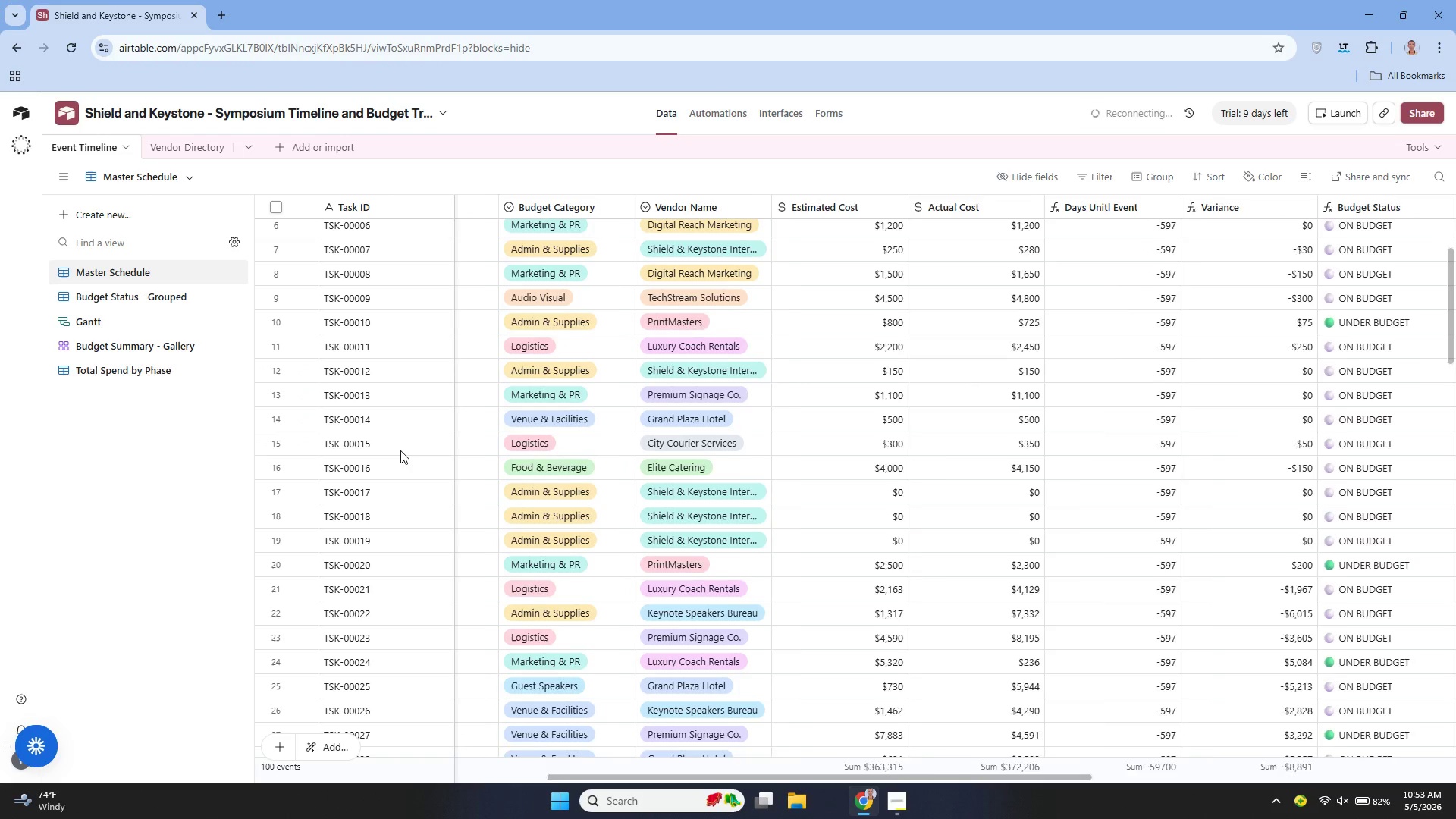 
wait(28.33)
 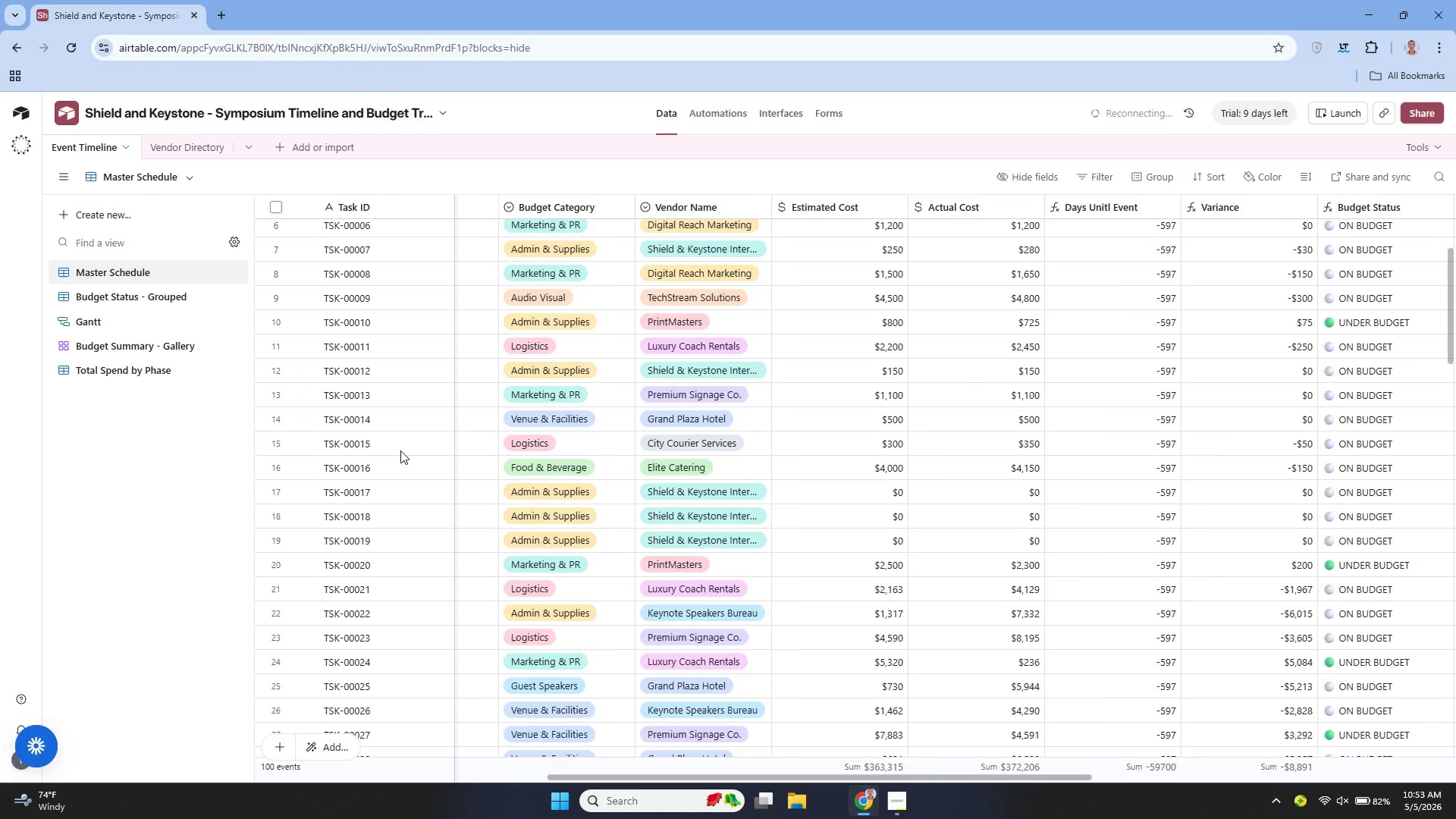 
left_click([894, 795])